 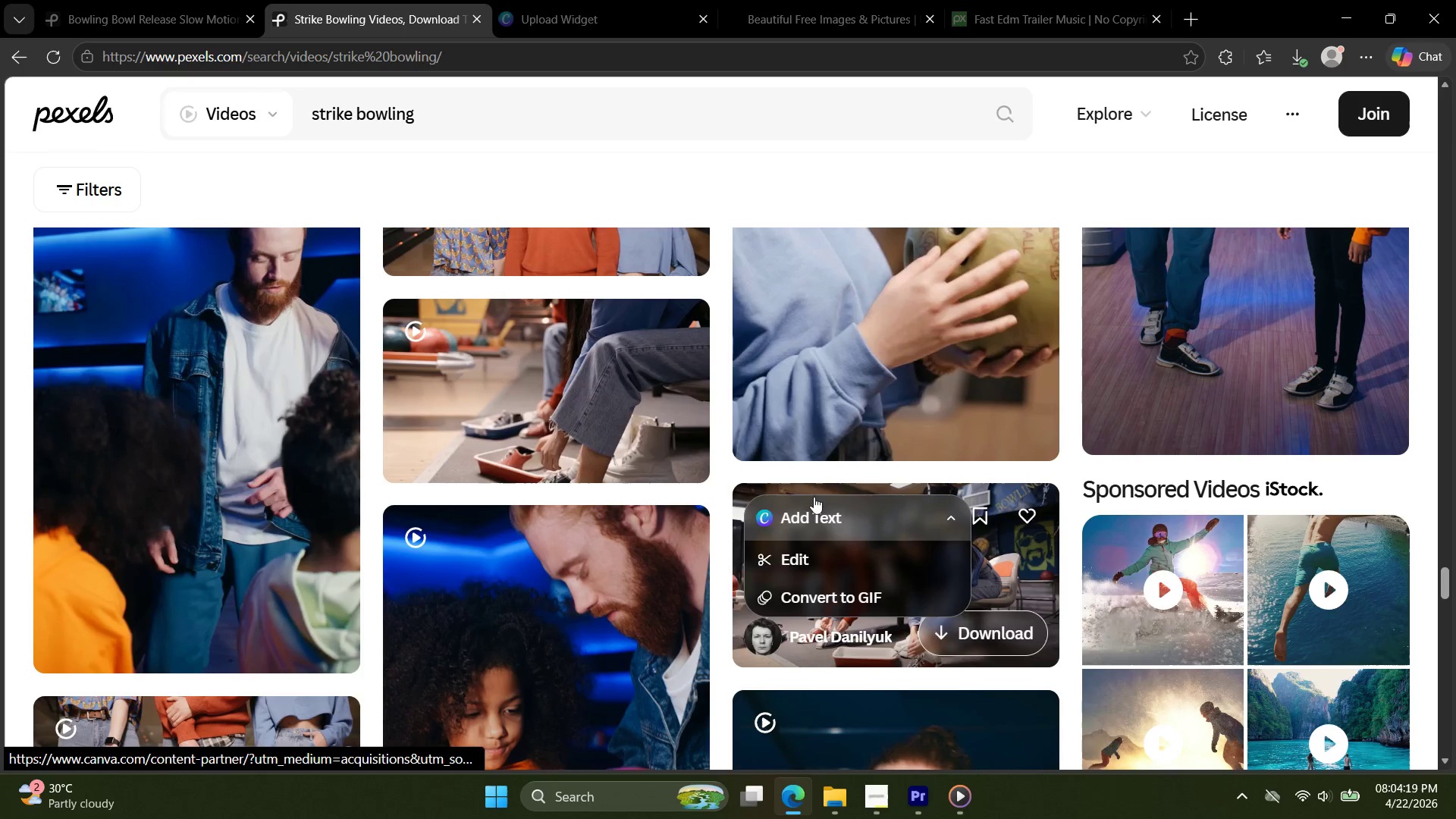 
scroll: coordinate [562, 391], scroll_direction: down, amount: 20.0
 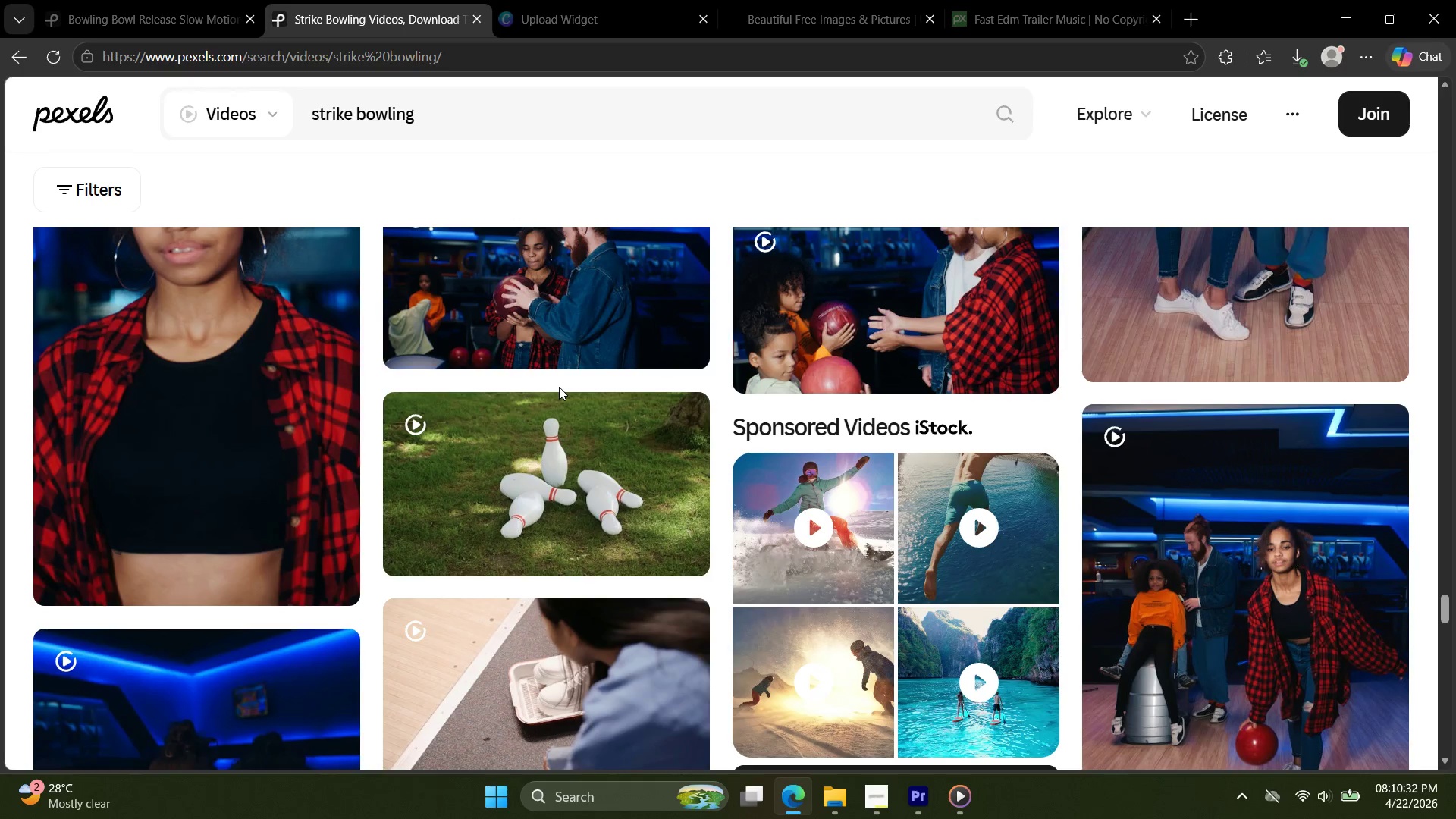 
wait(374.98)
 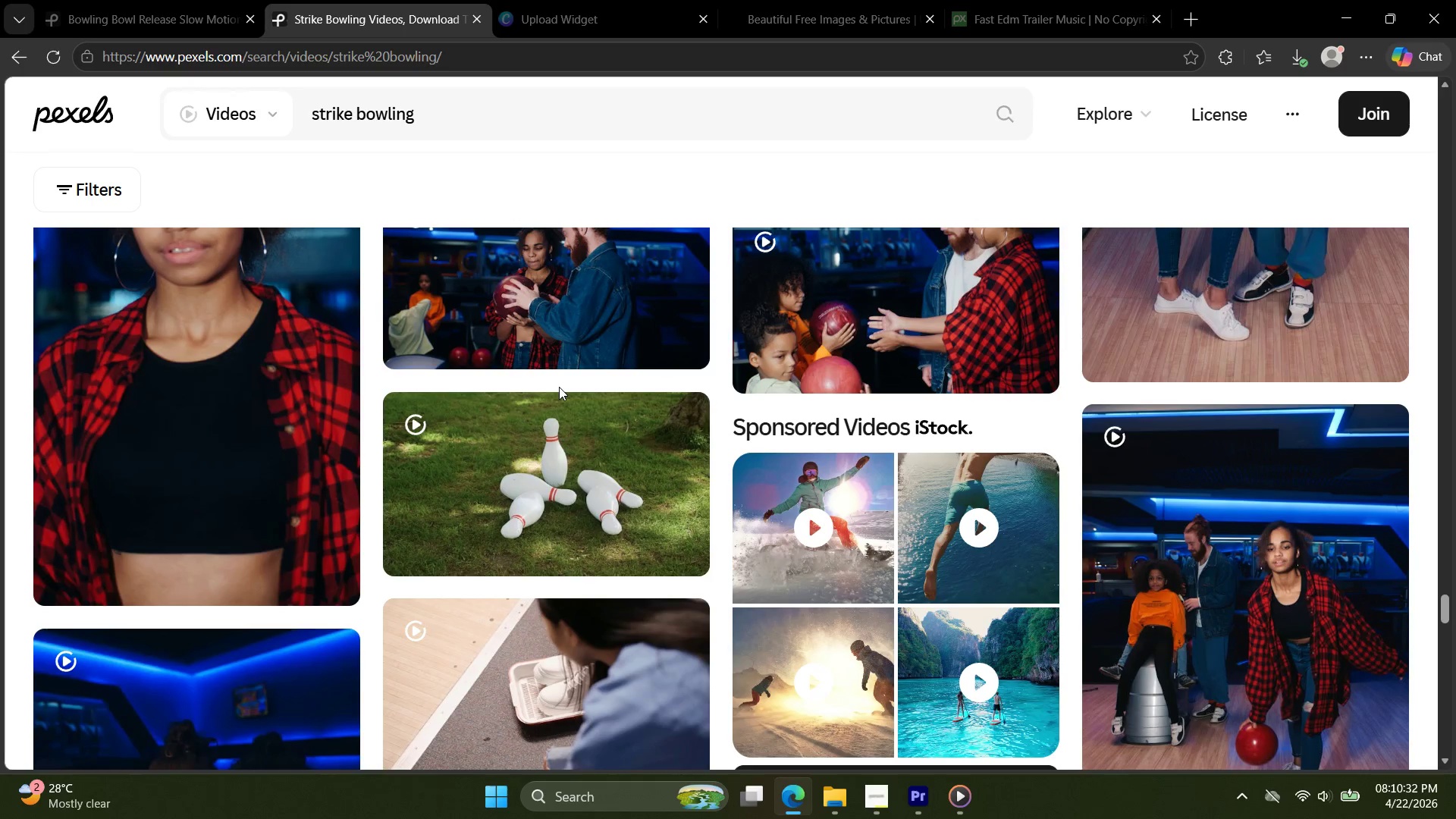 
scroll: coordinate [956, 492], scroll_direction: down, amount: 38.0
 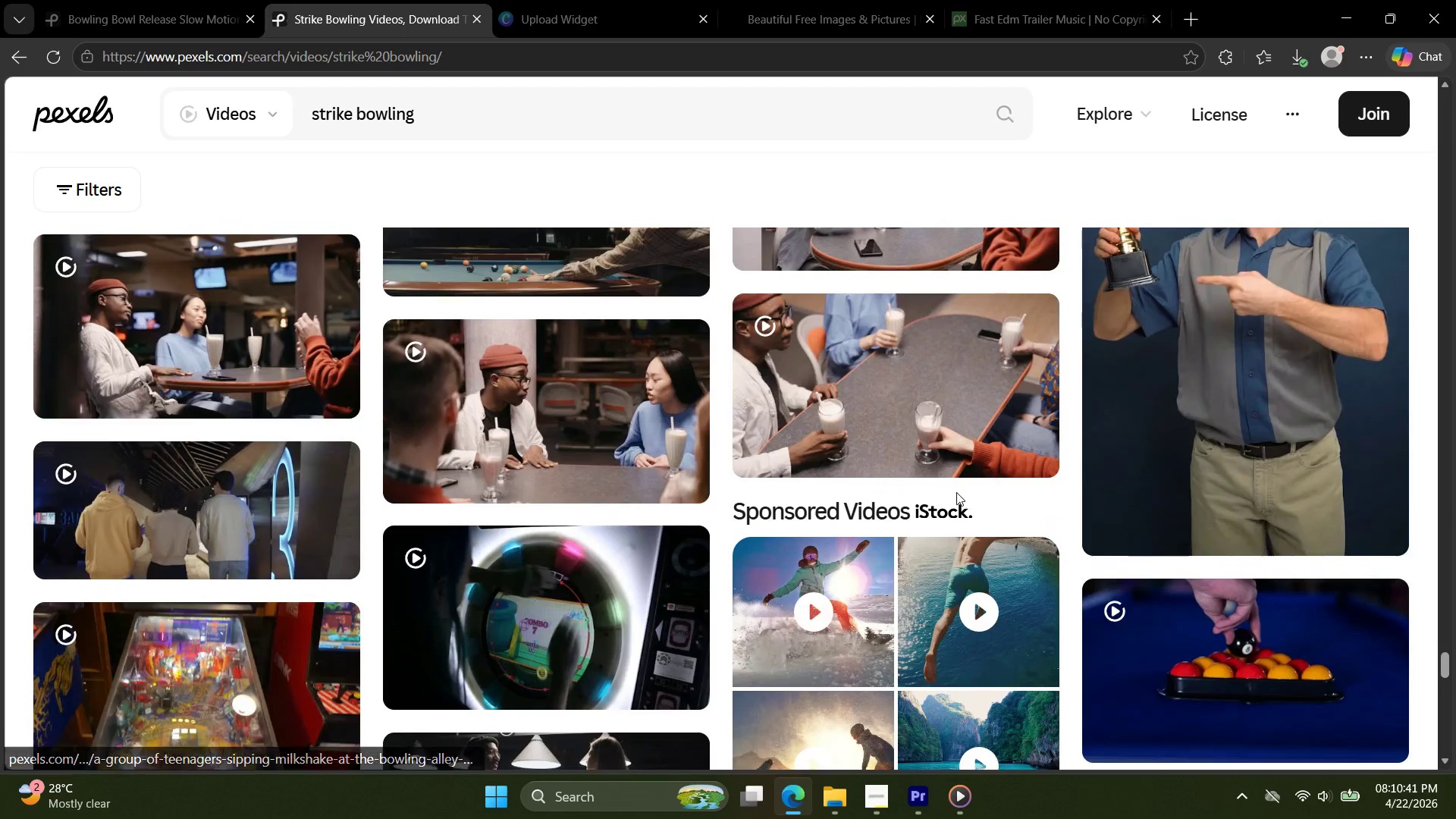 
scroll: coordinate [956, 490], scroll_direction: up, amount: 5.0
 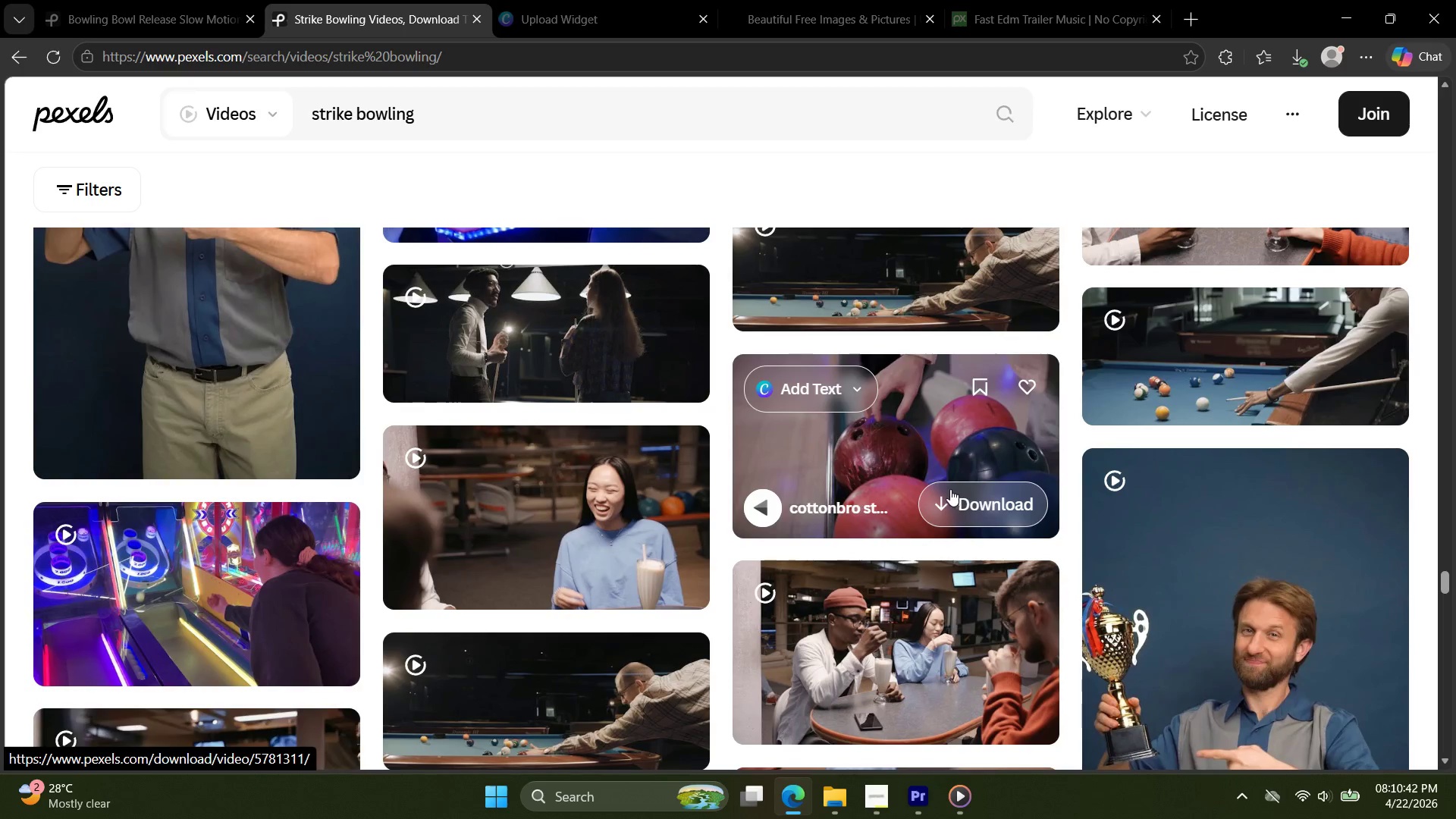 
scroll: coordinate [930, 491], scroll_direction: down, amount: 16.0
 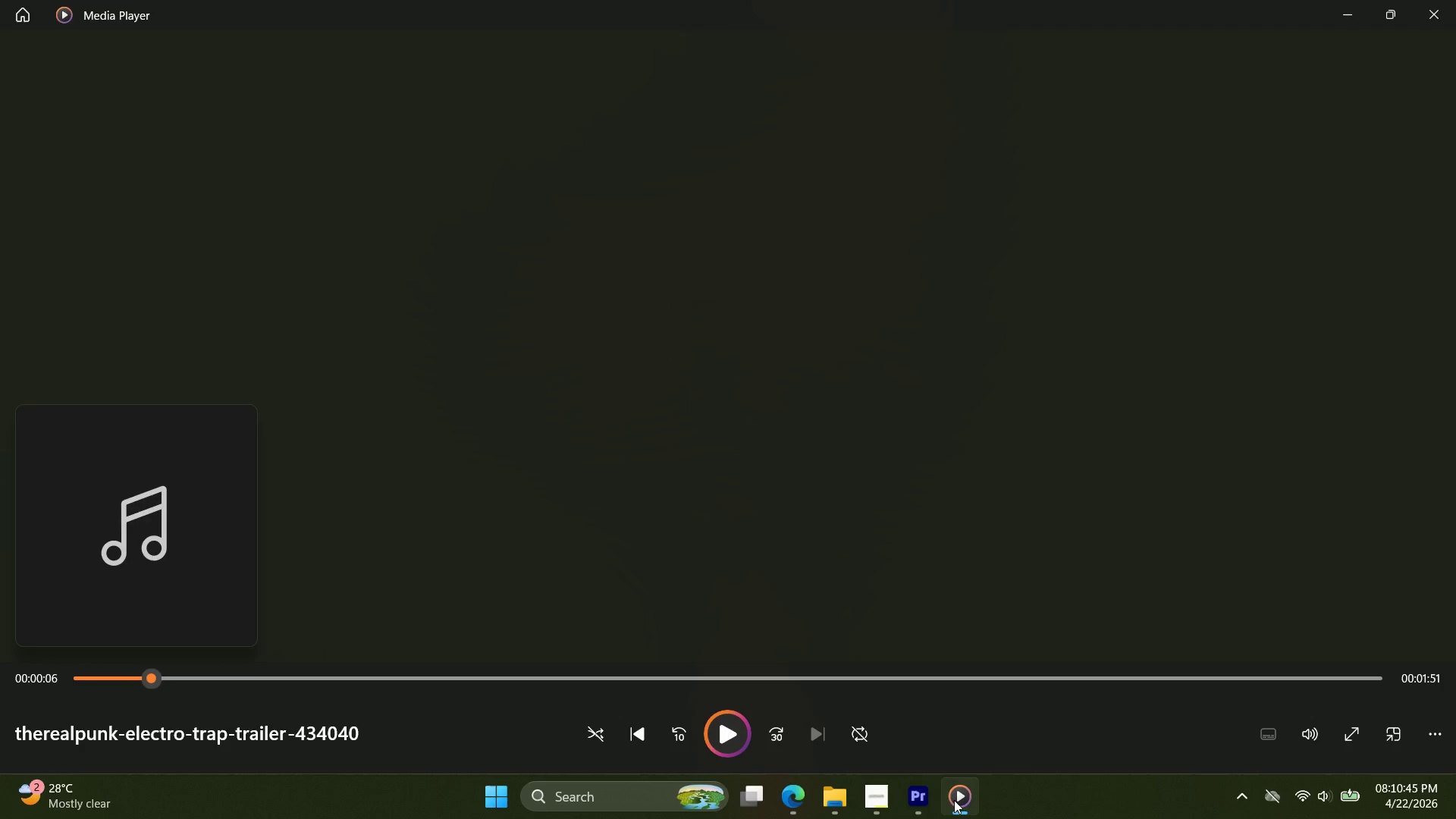 
left_click([859, 796])